 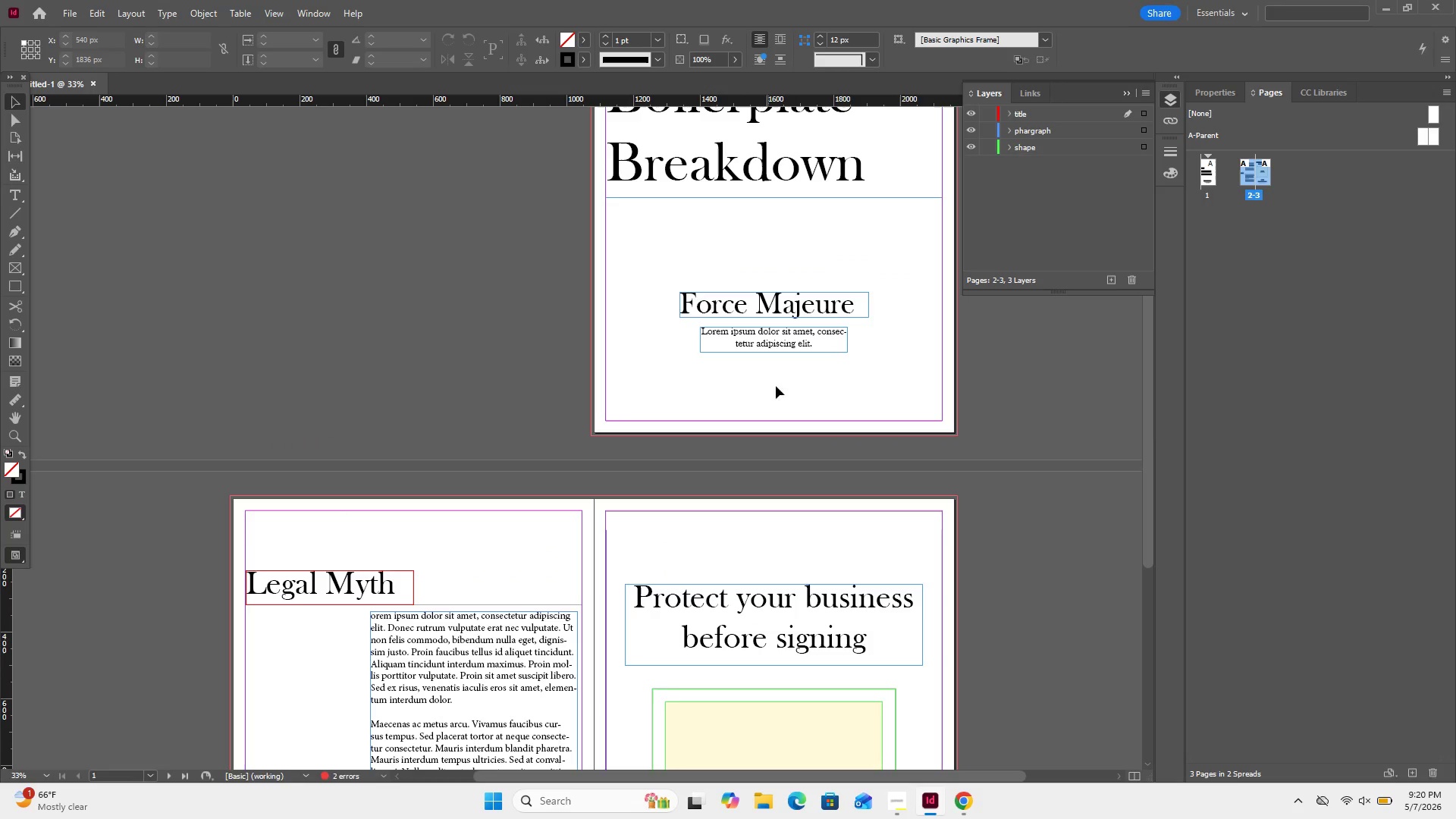 
left_click([777, 348])
 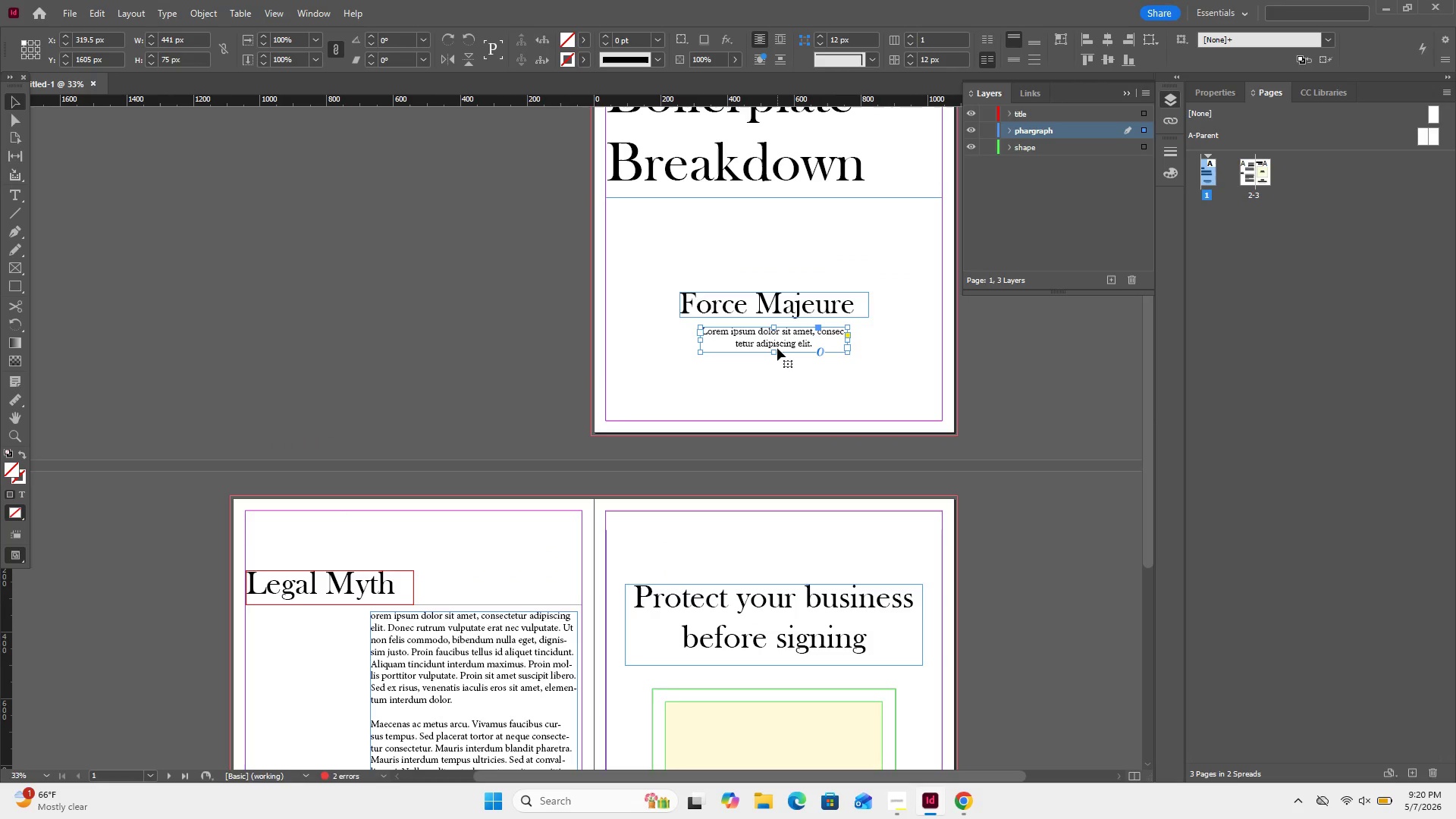 
key(Control+C)
 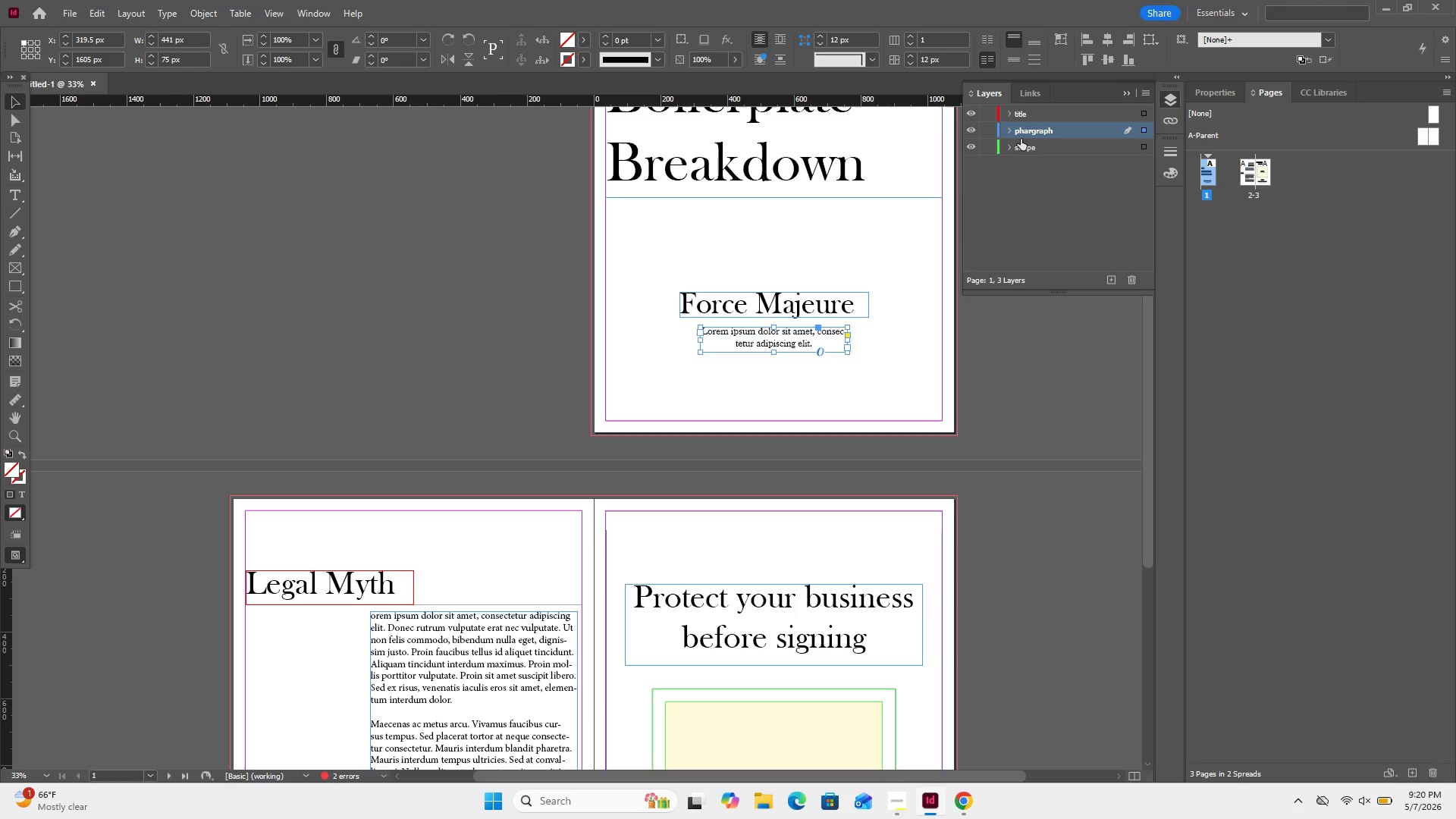 
scroll: coordinate [873, 457], scroll_direction: down, amount: 10.0
 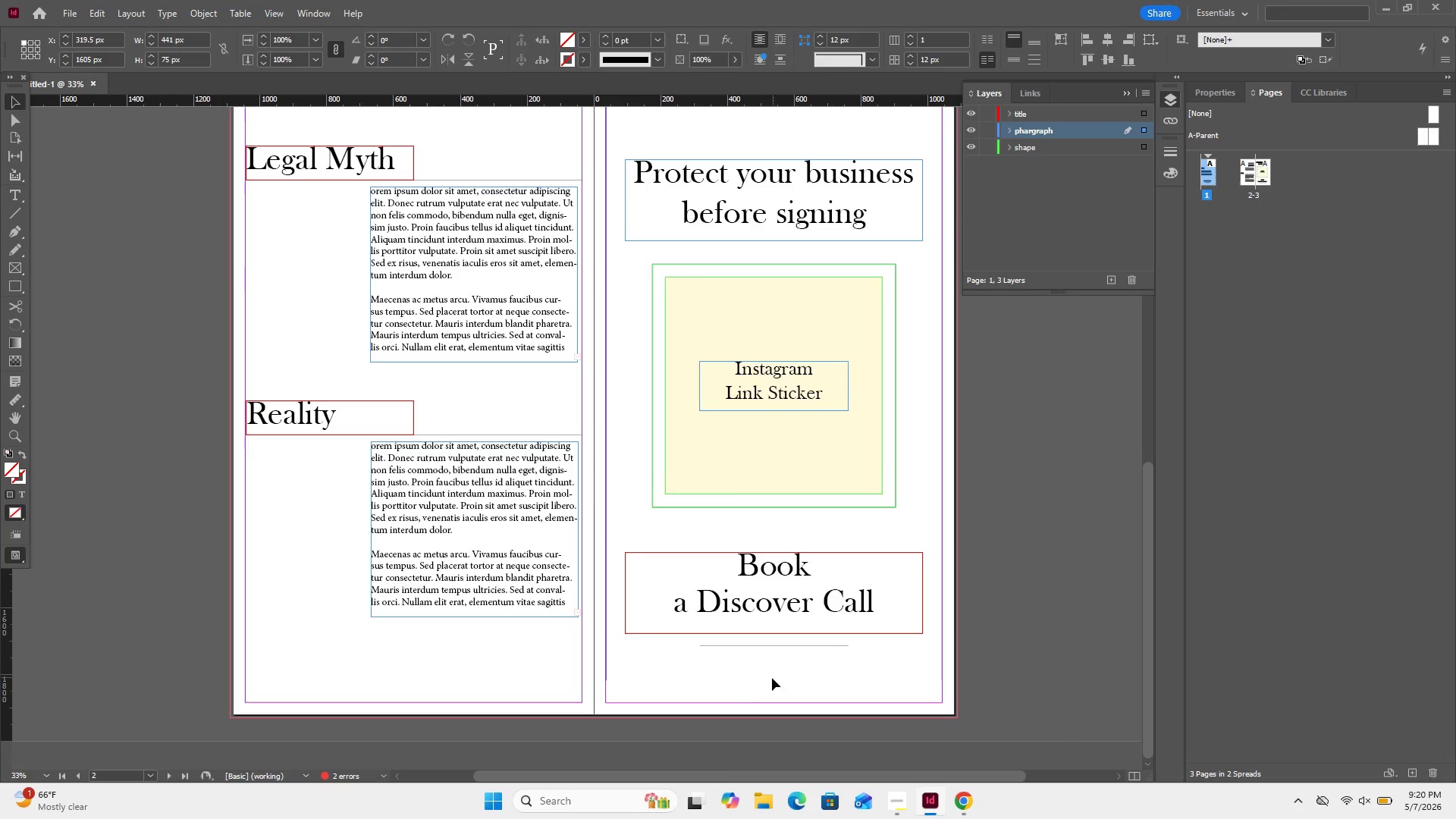 
left_click([772, 678])
 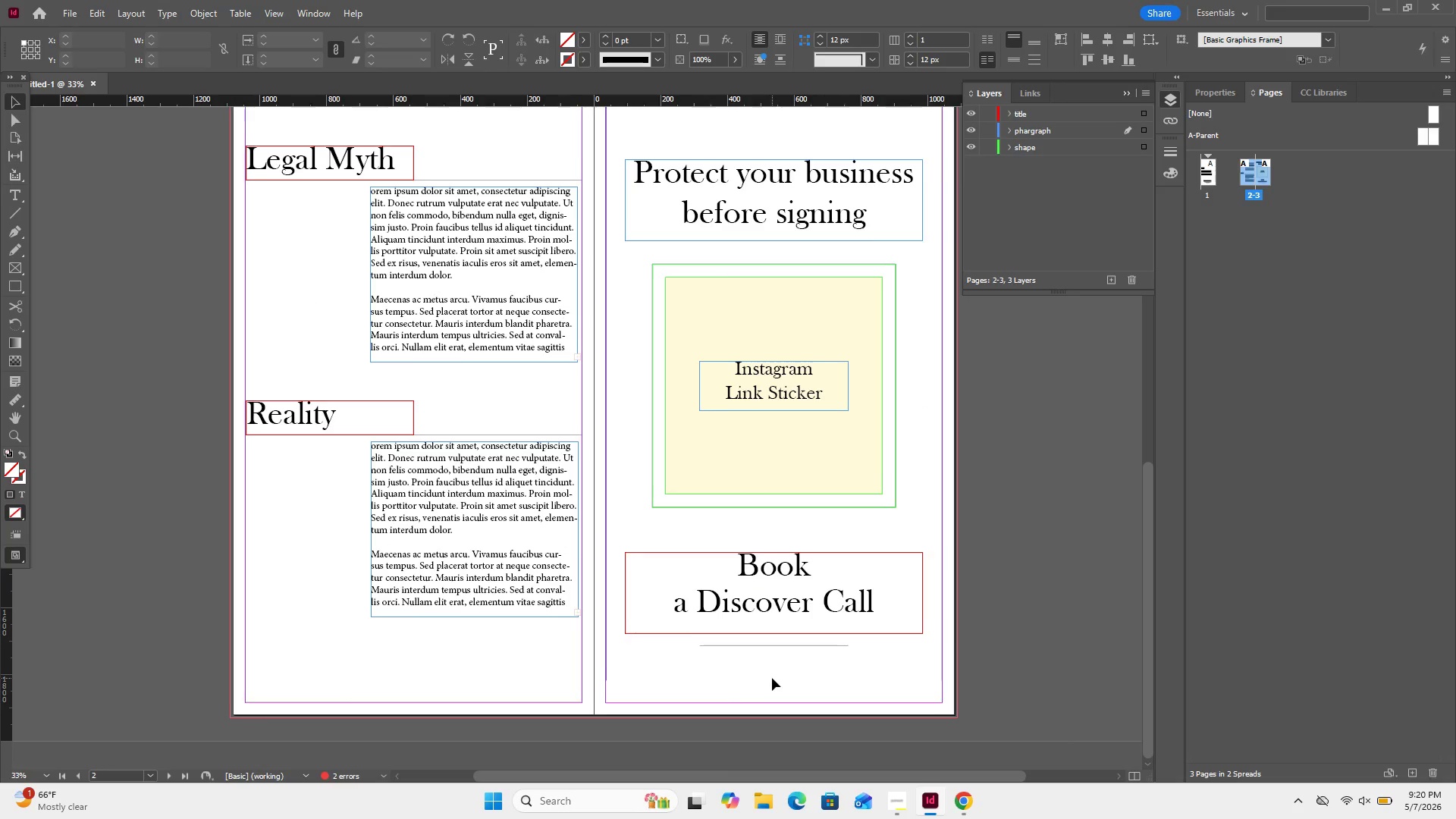 
key(Control+V)
 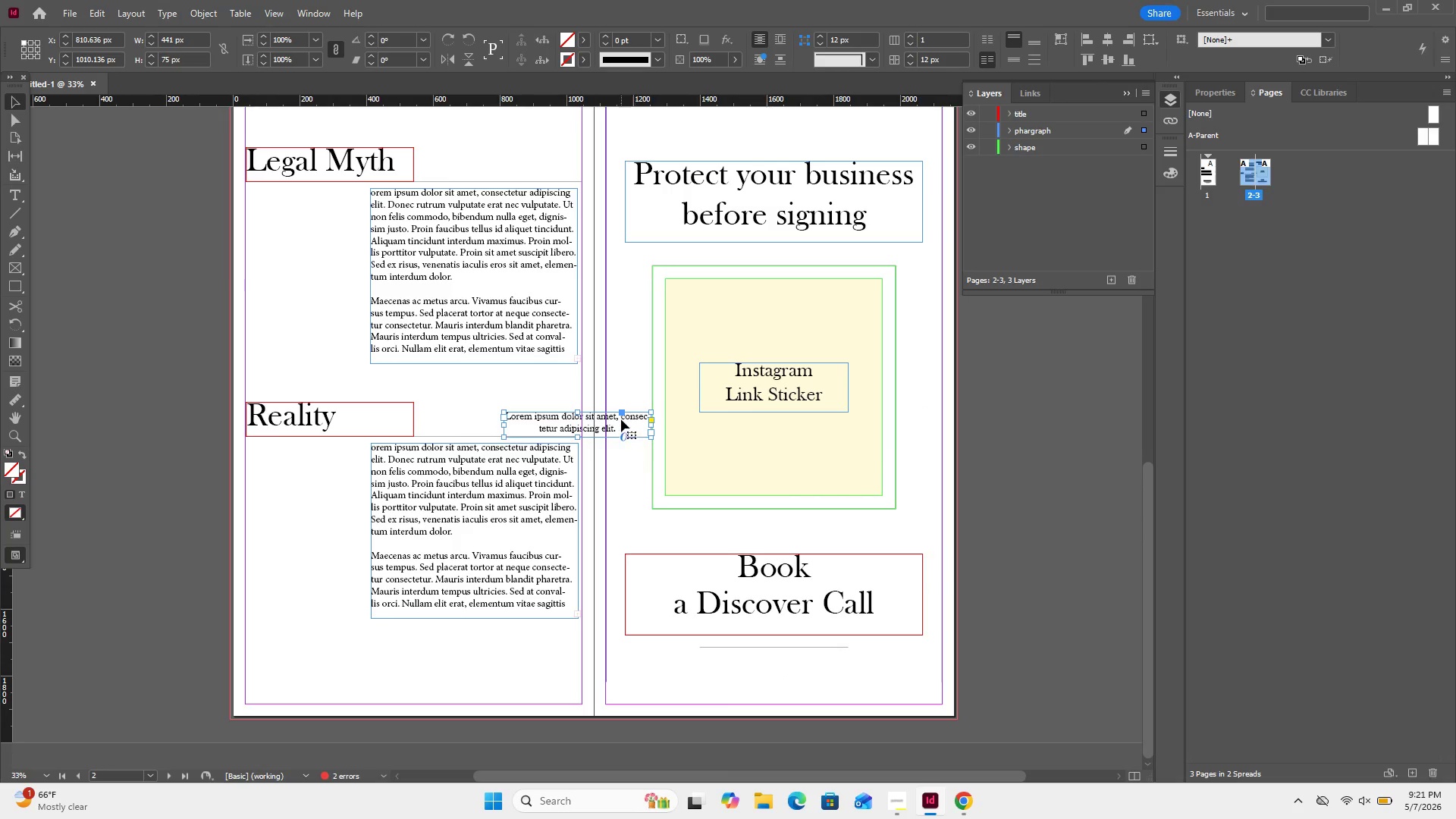 
left_click_drag(start_coordinate=[624, 420], to_coordinate=[821, 661])
 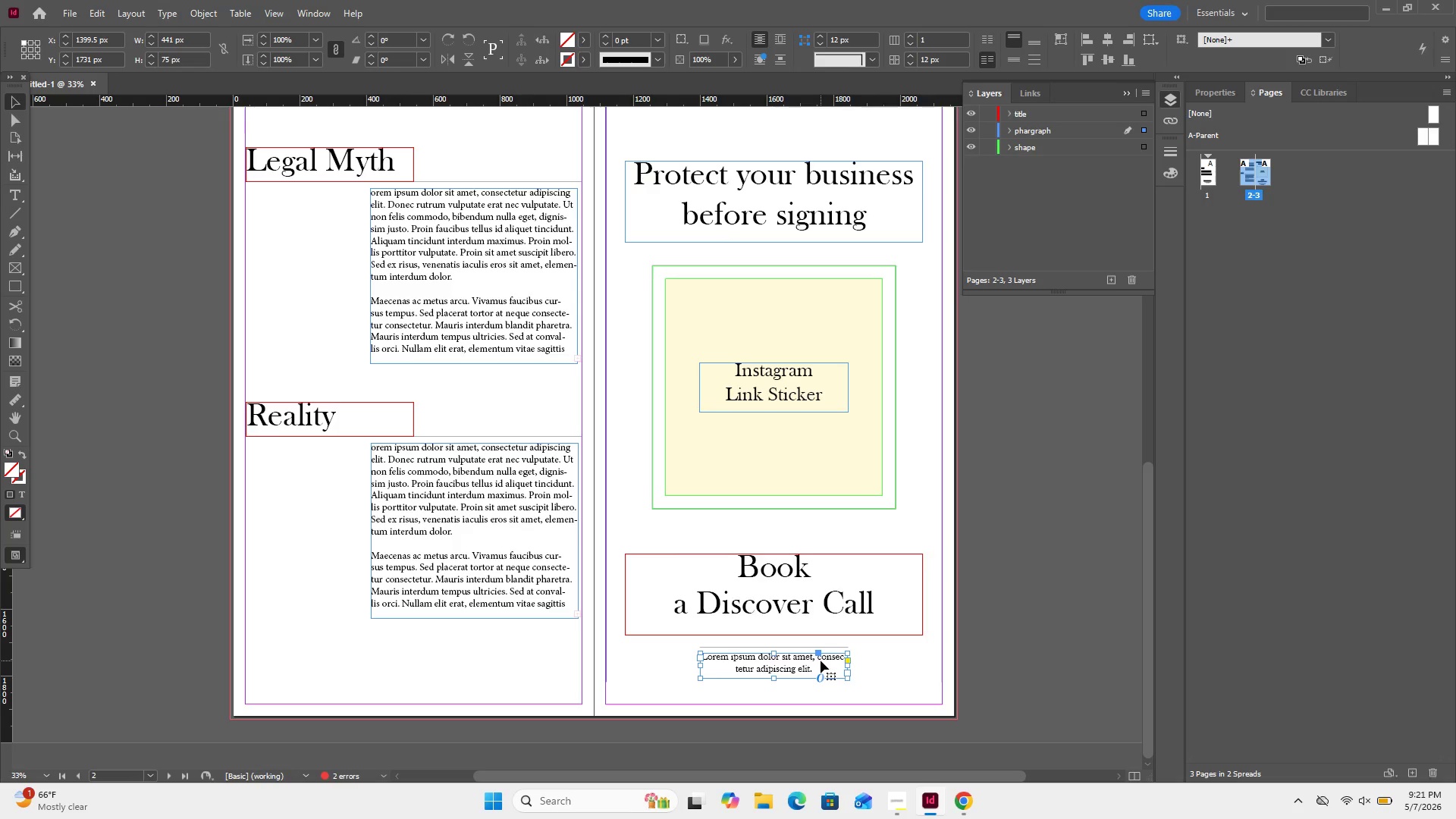 
double_click([821, 661])
 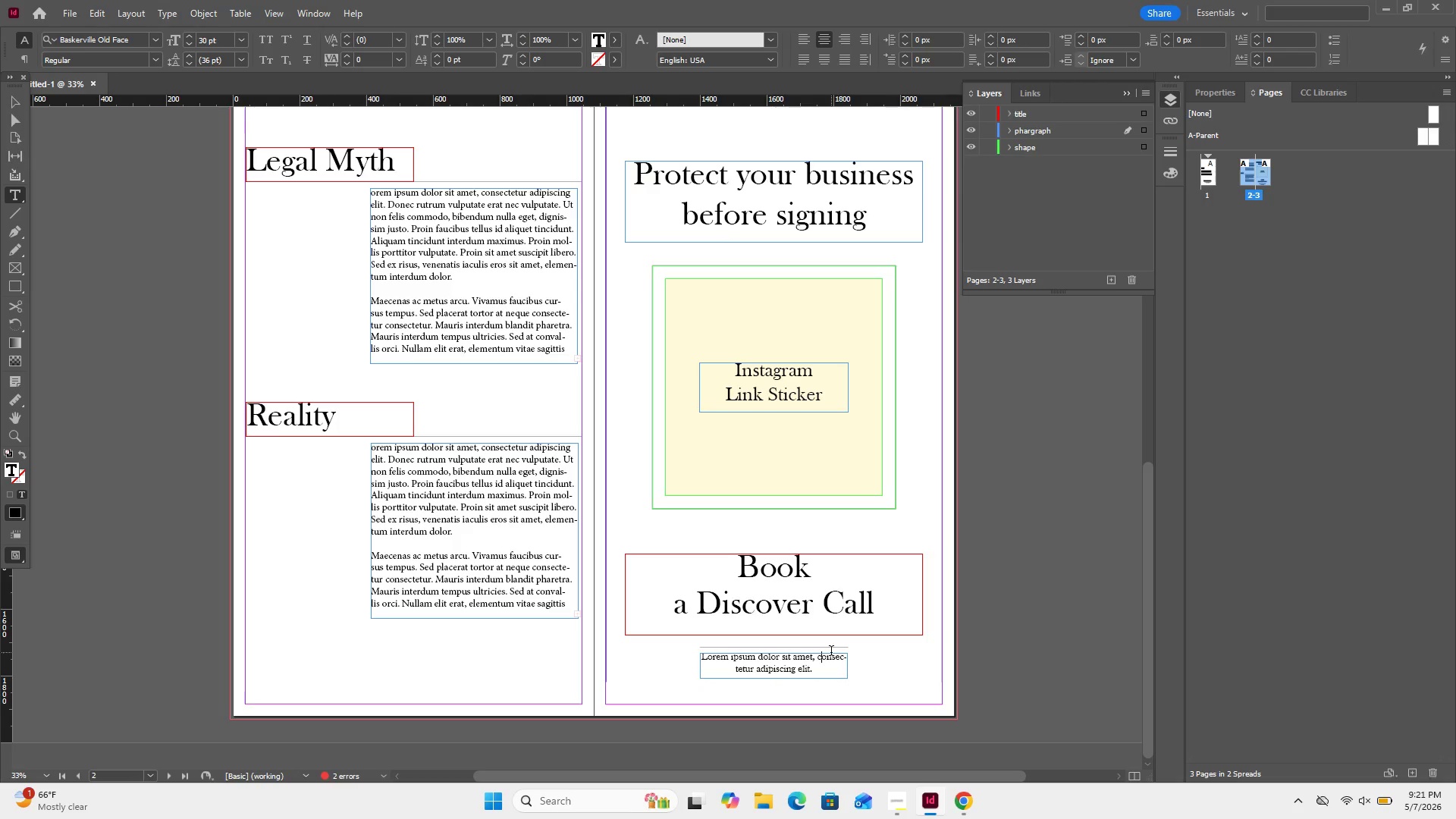 
key(Control+A)
 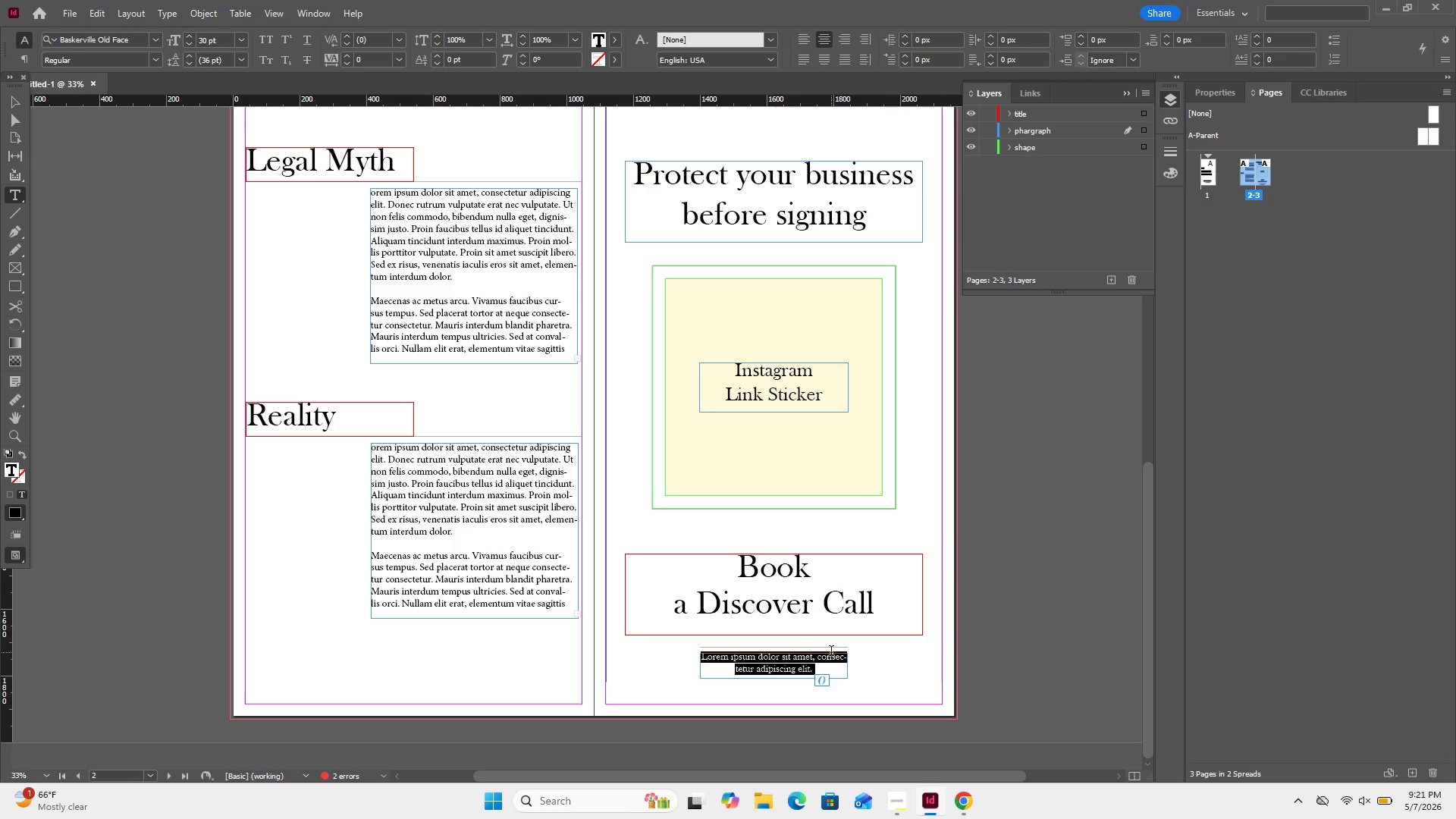 
hold_key(key=ShiftLeft, duration=0.8)
 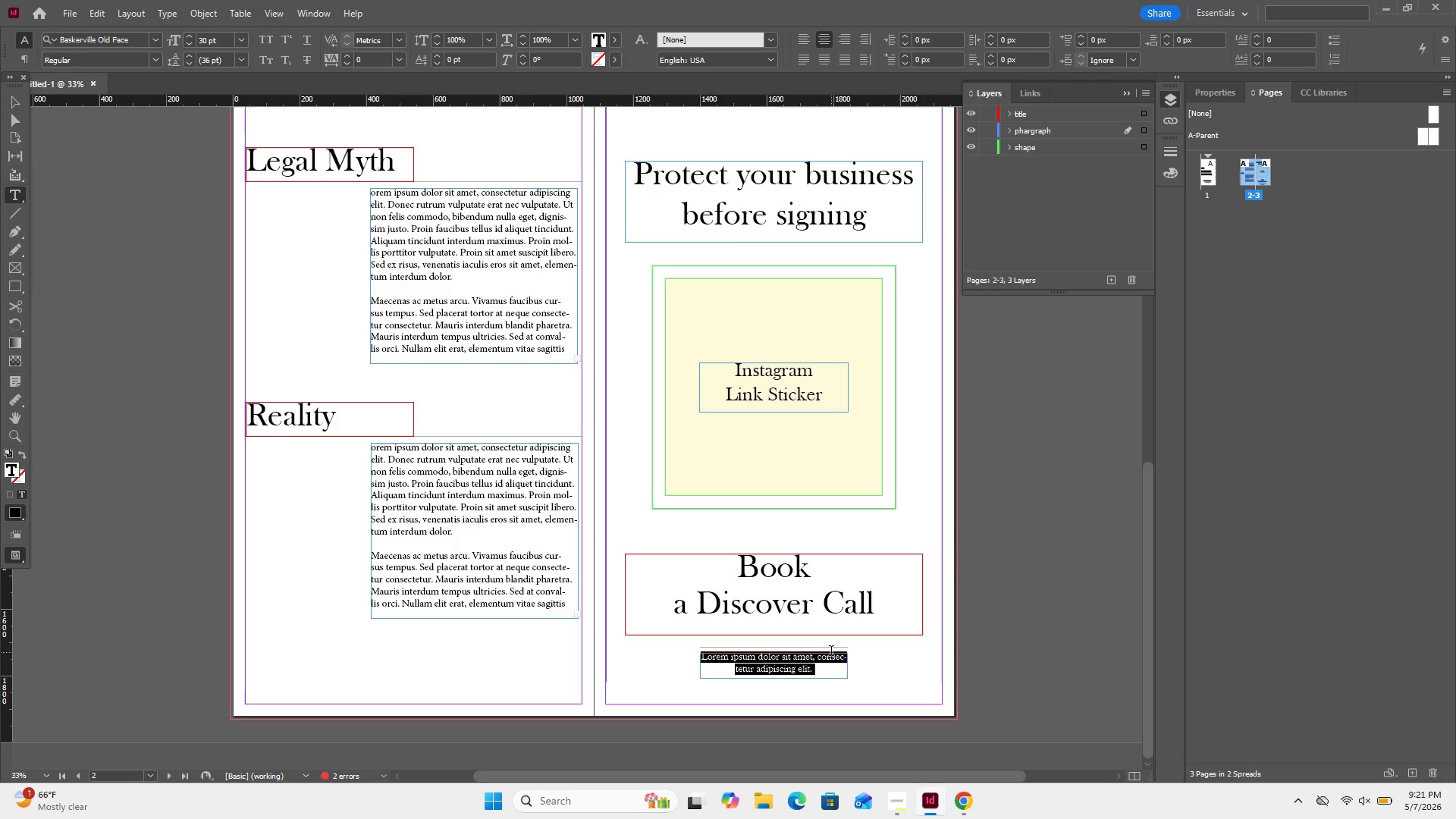 
type(Modern )
 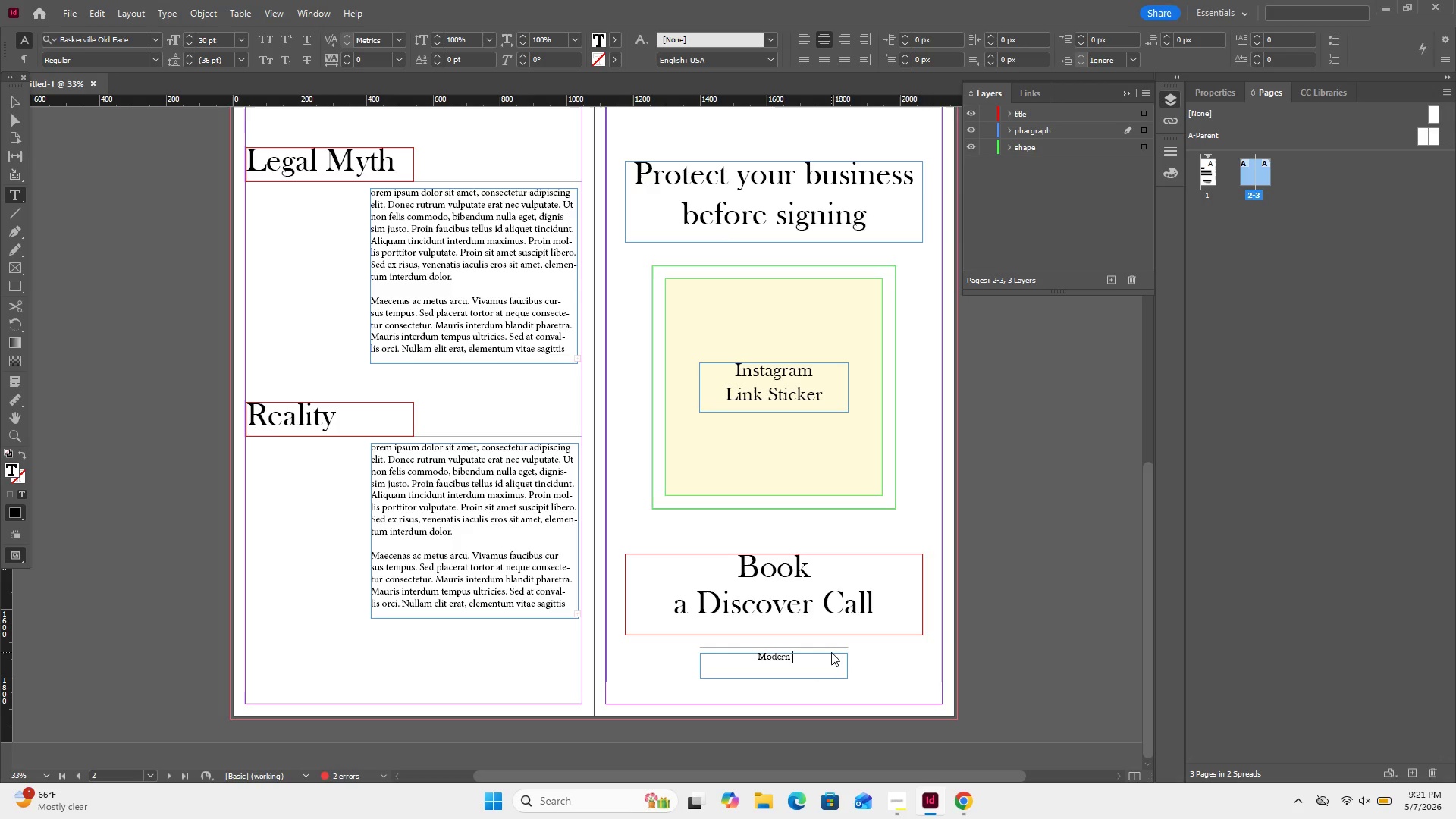 
type(Luxury Law Firm)
 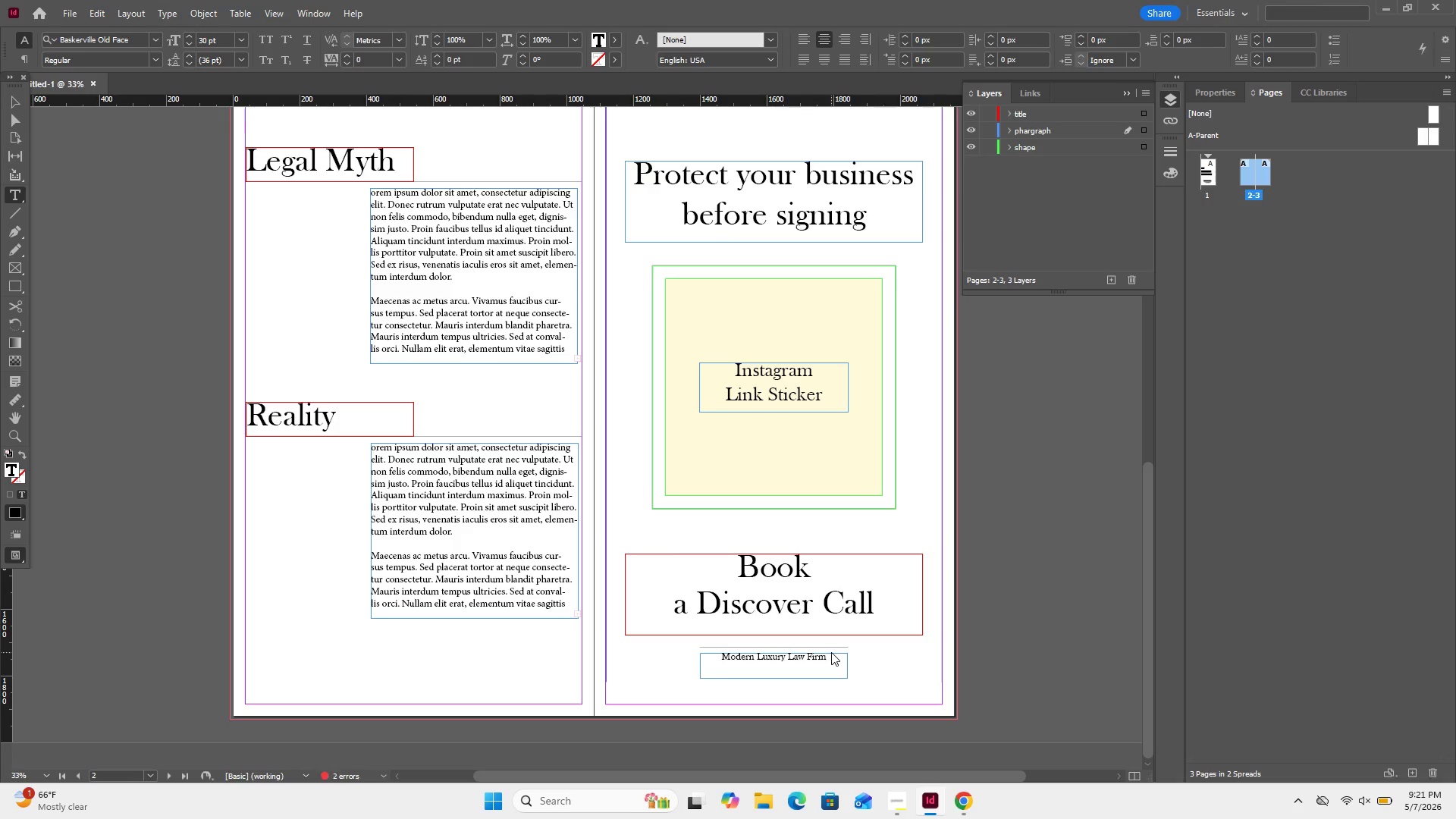 
left_click([11, 108])
 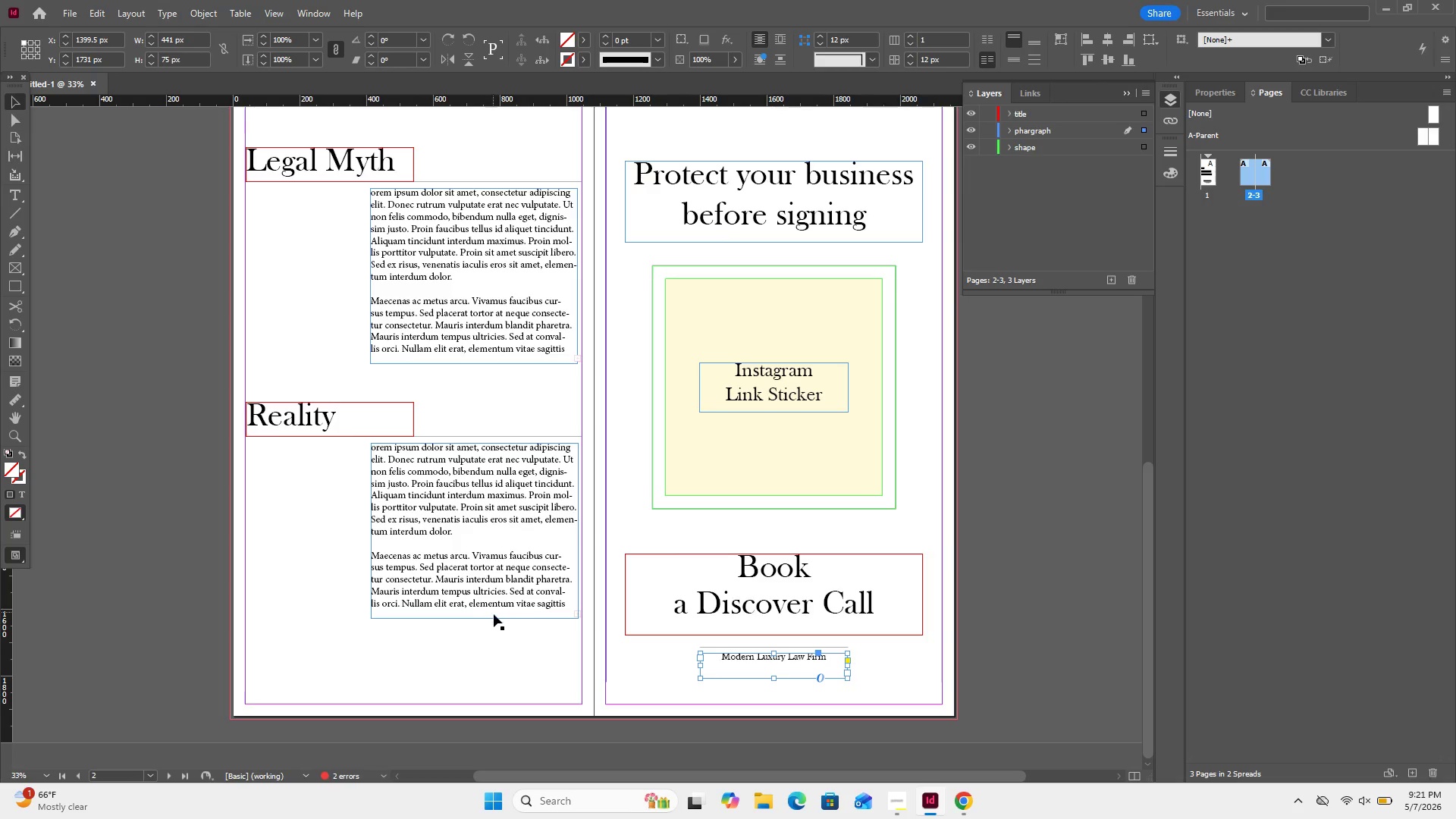 
left_click([494, 614])
 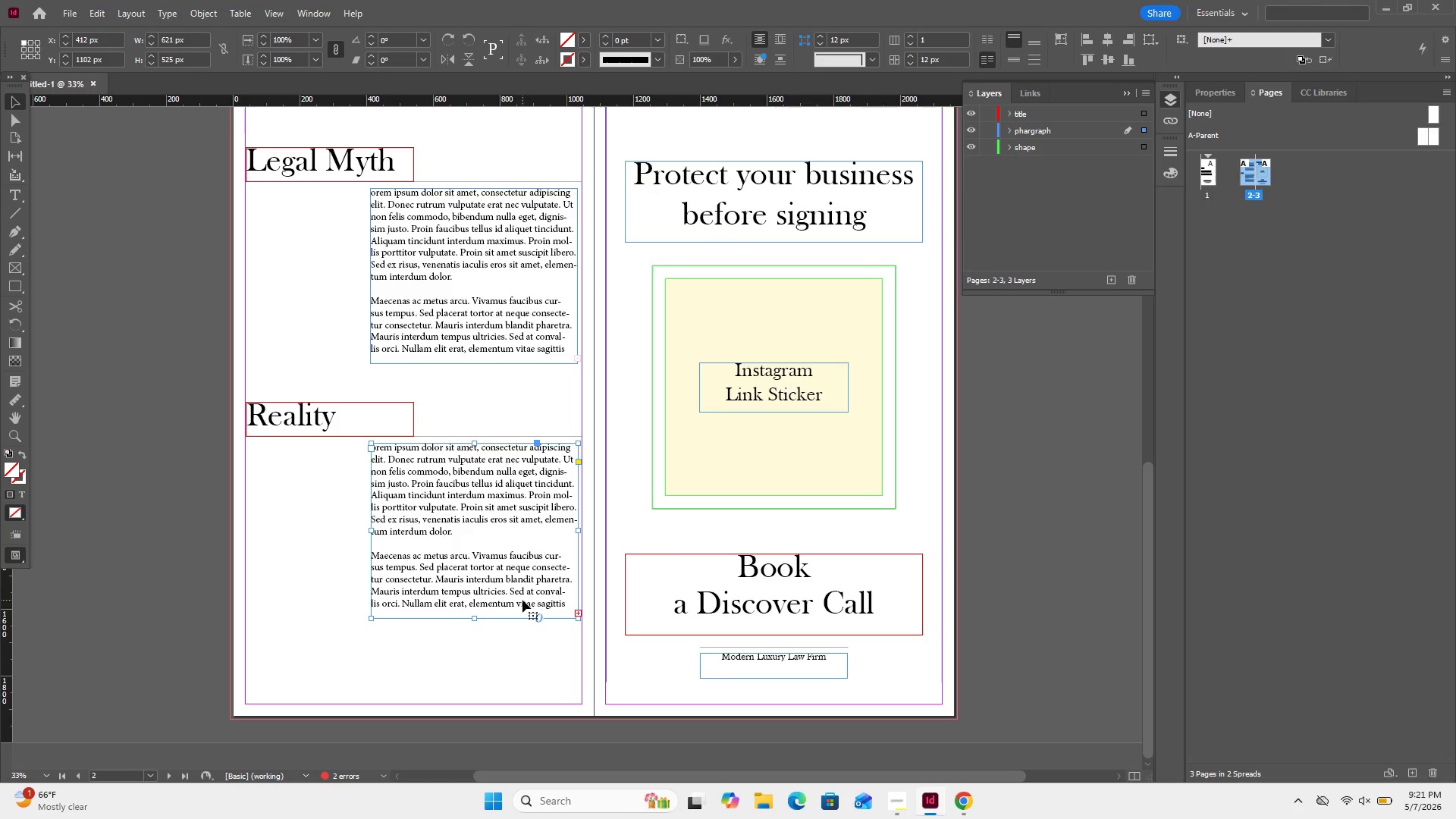 
scroll: coordinate [529, 587], scroll_direction: down, amount: 1.0
 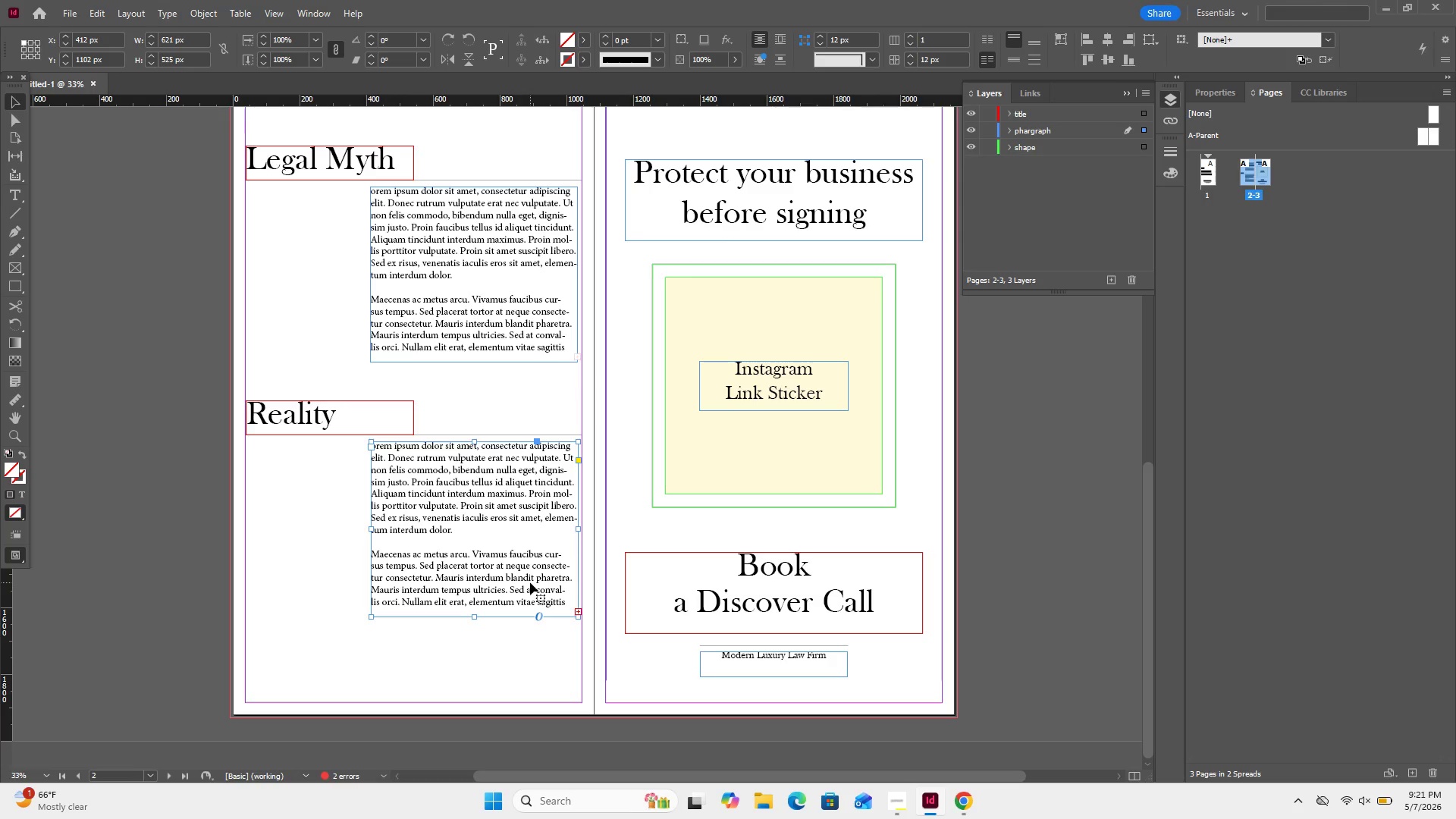 
scroll: coordinate [530, 581], scroll_direction: up, amount: 12.0
 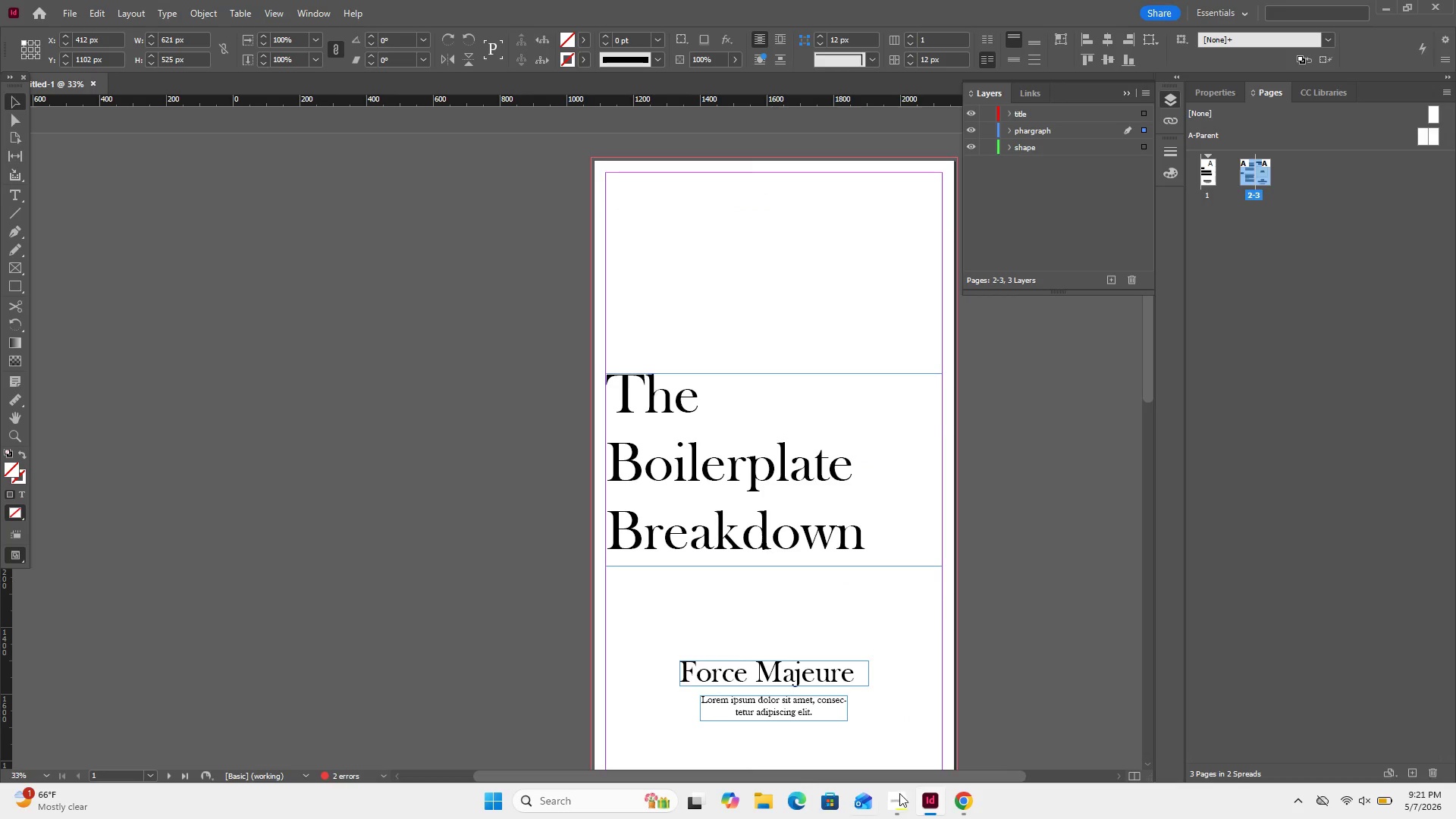 
left_click([904, 807])